 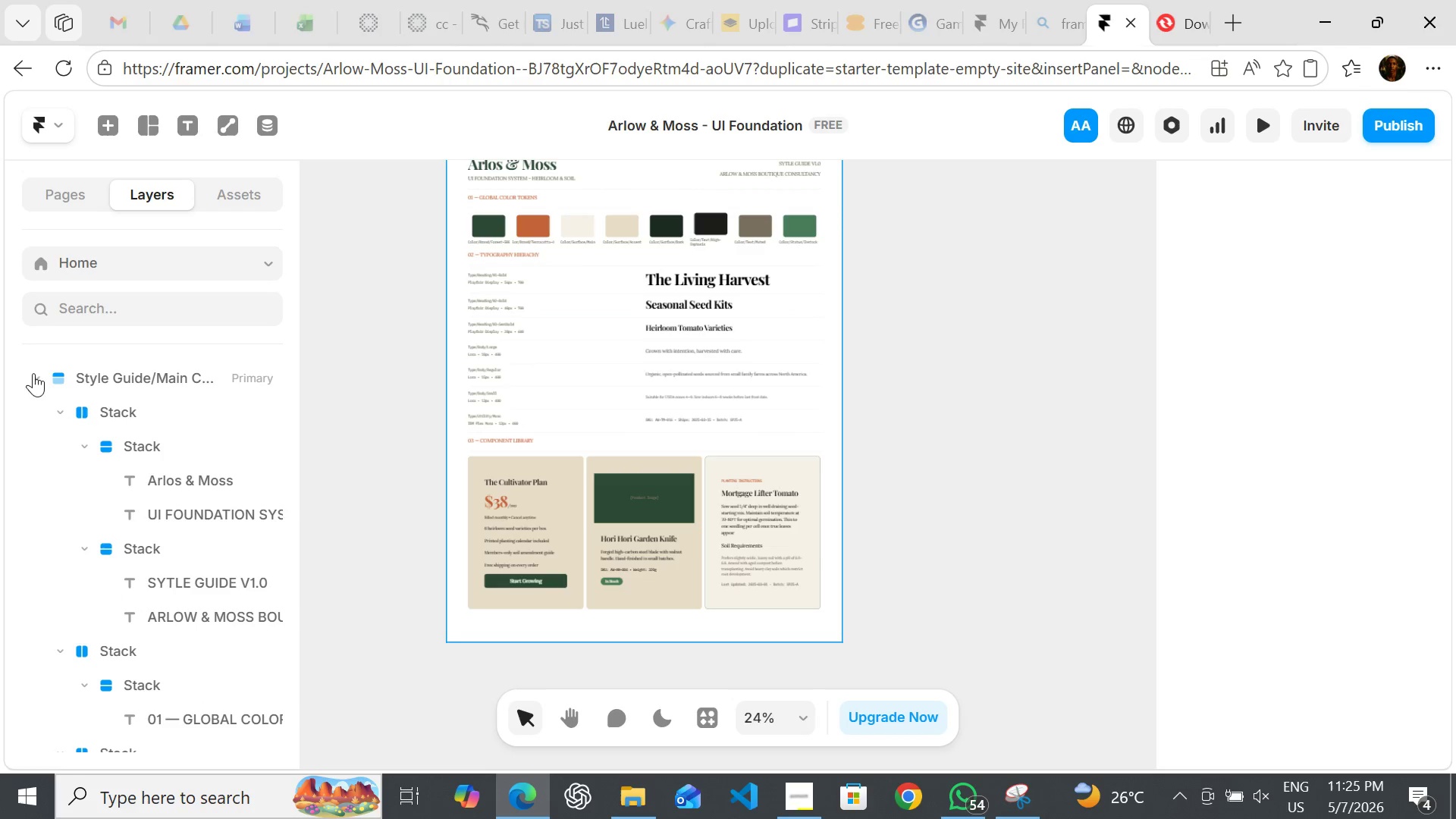 
left_click([58, 406])
 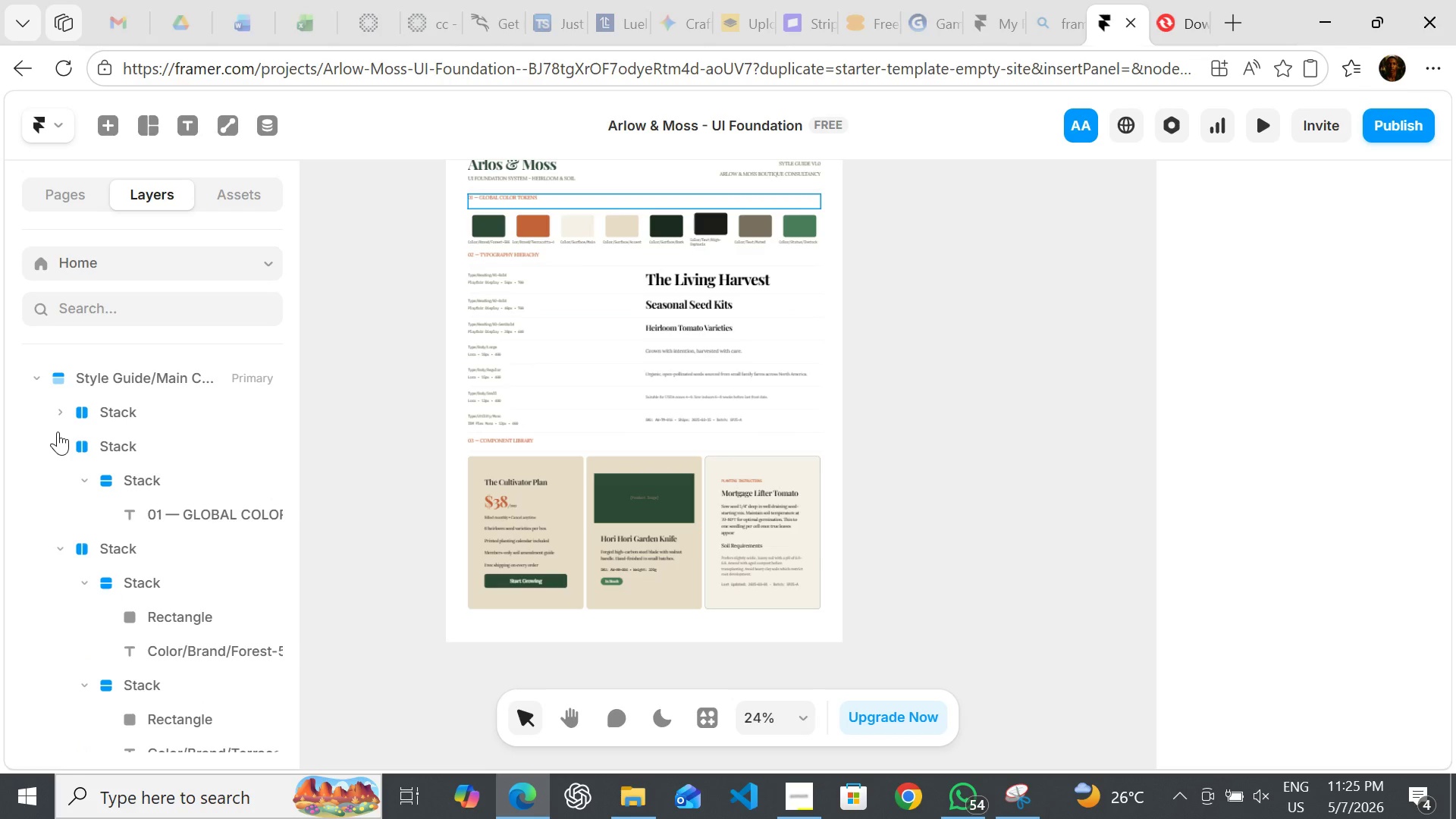 
left_click([58, 431])
 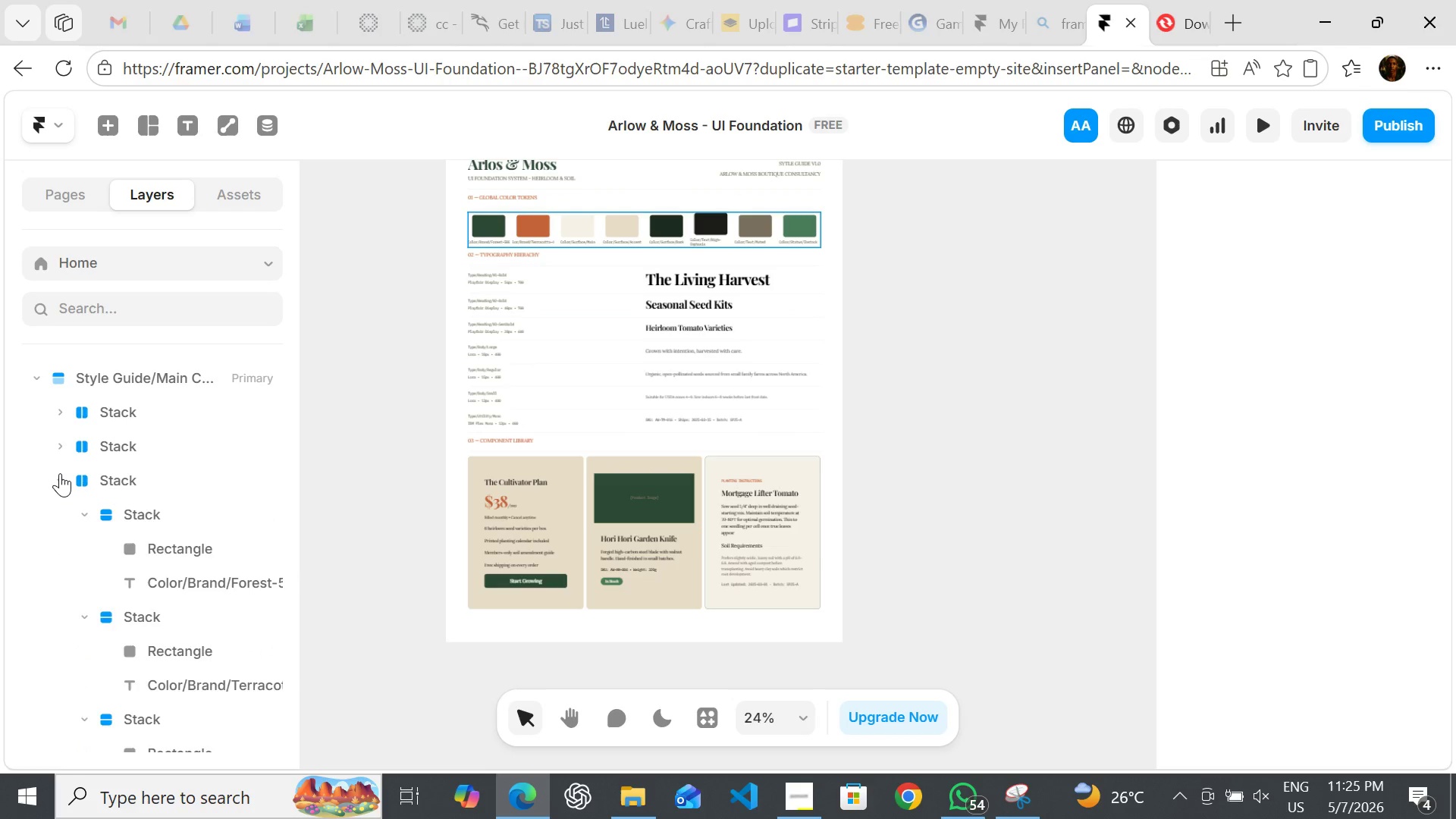 
left_click([60, 473])
 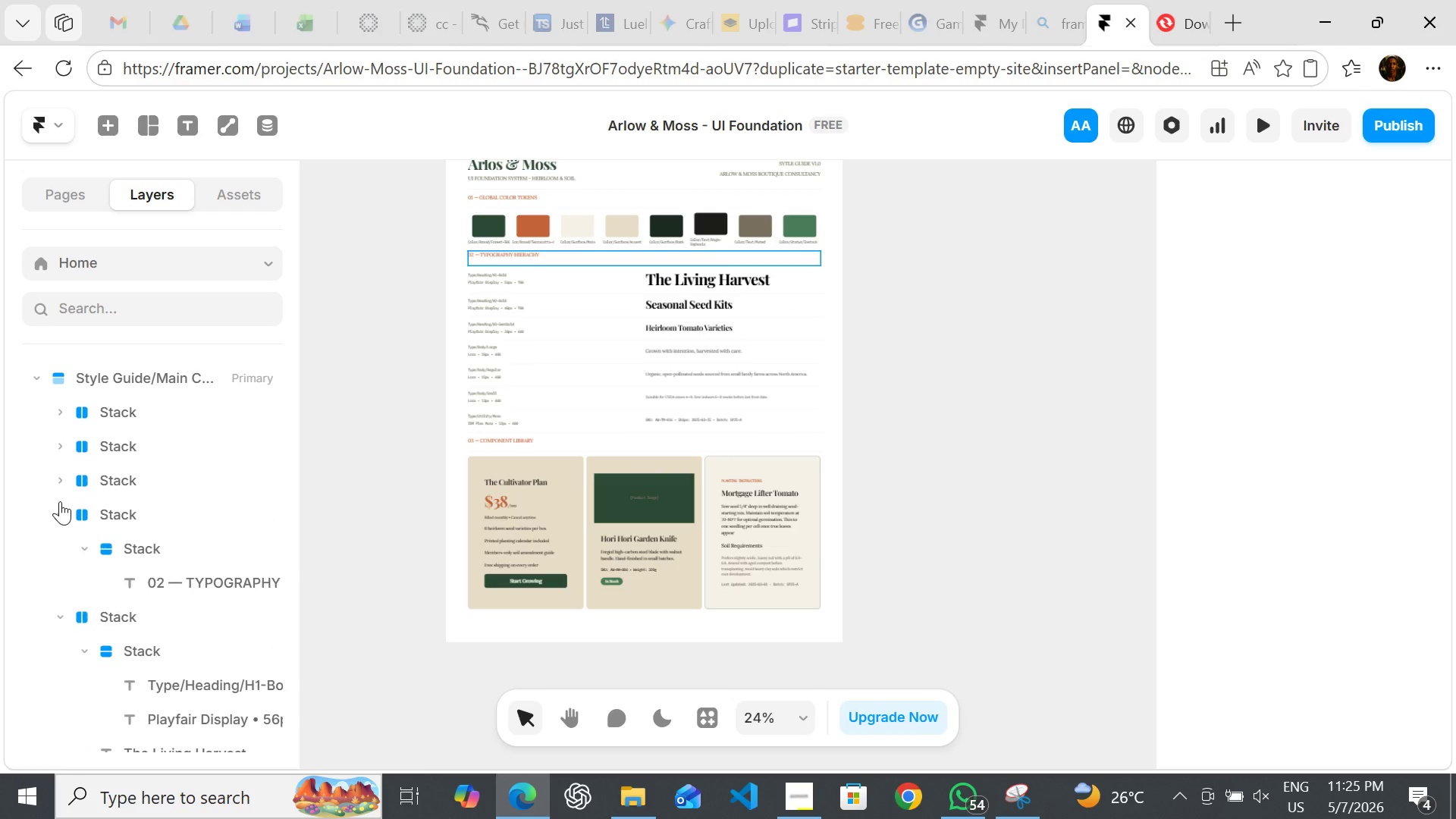 
left_click([60, 501])
 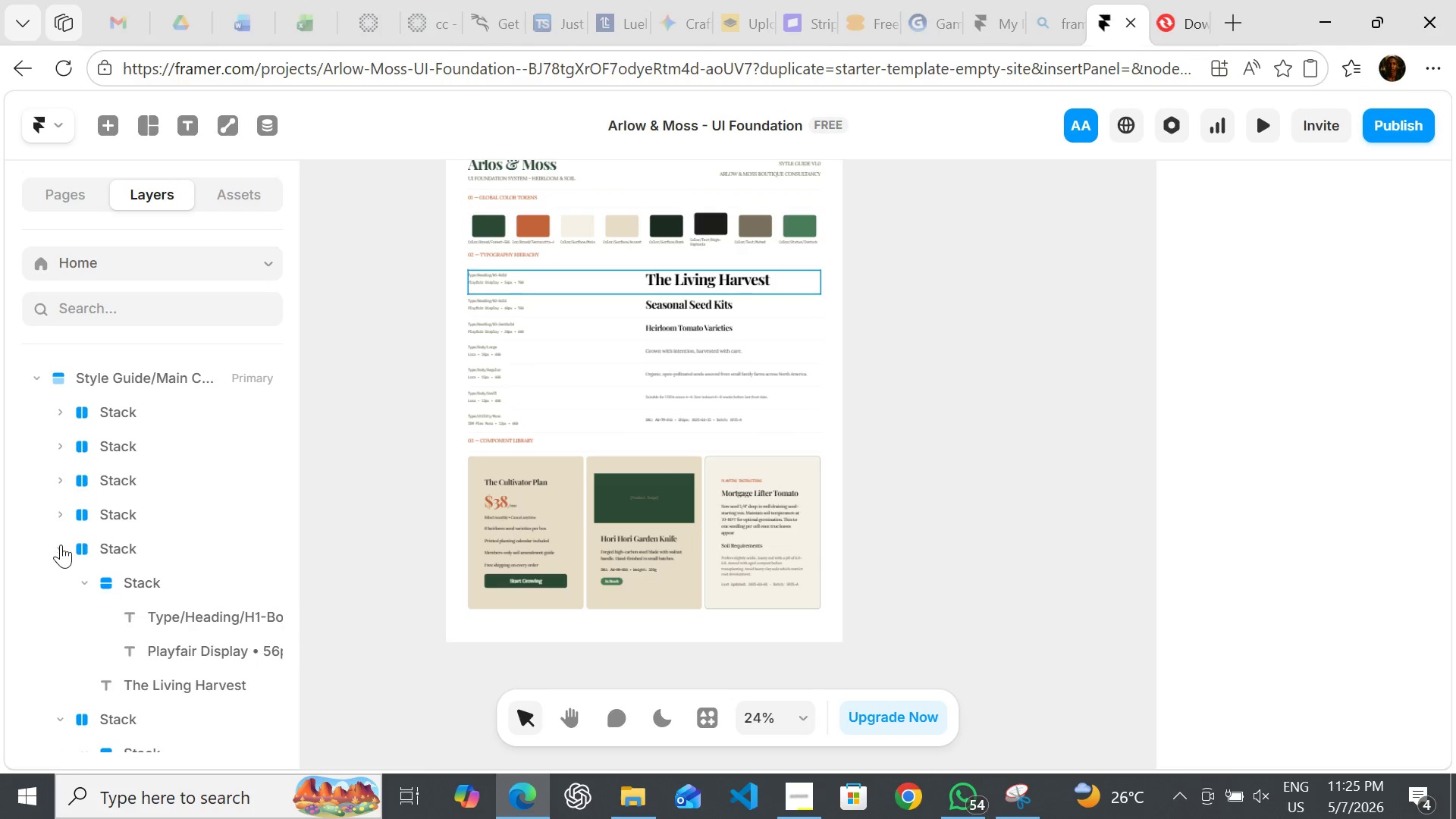 
left_click([61, 544])
 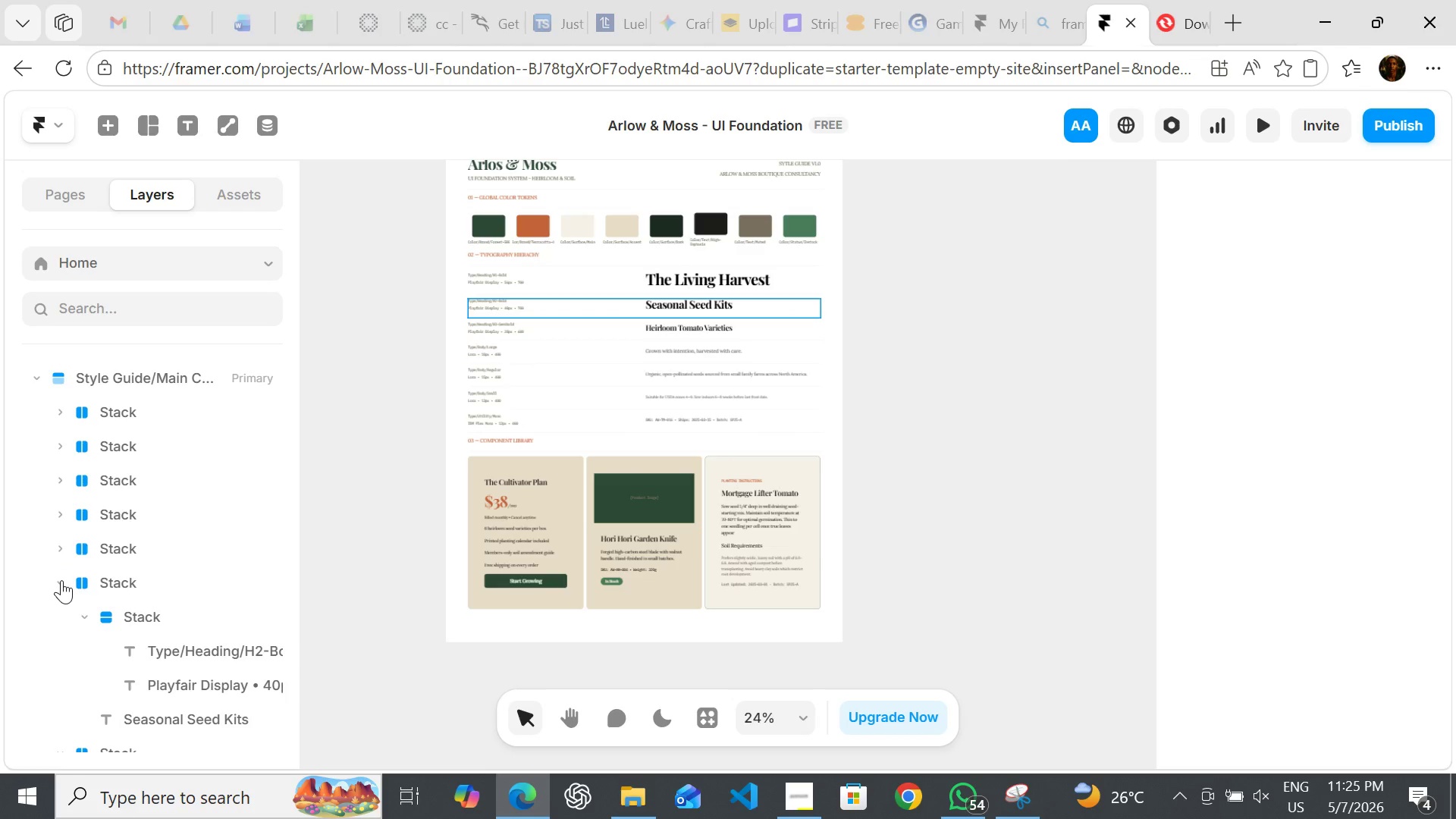 
left_click([61, 580])
 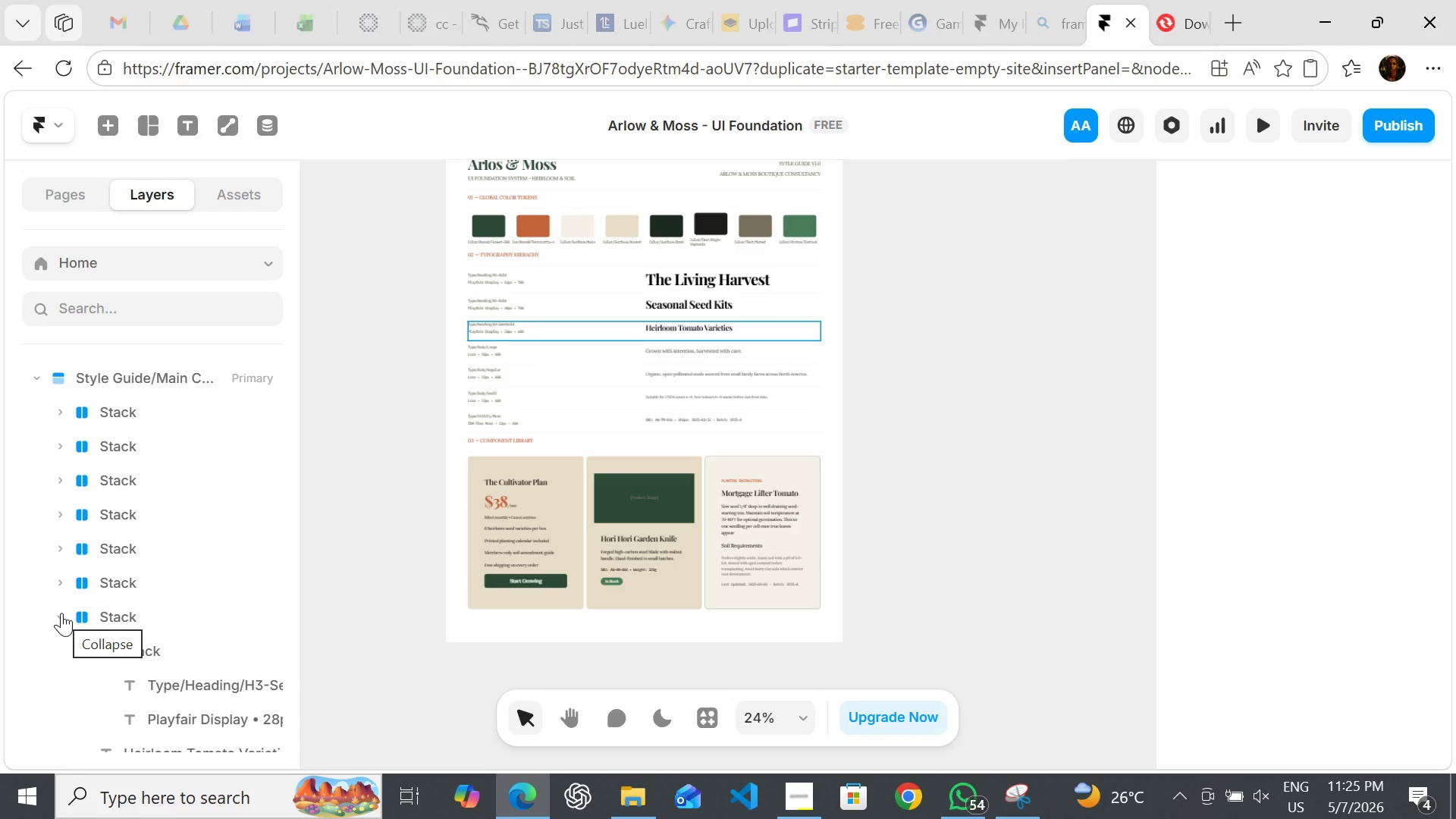 
left_click([61, 613])
 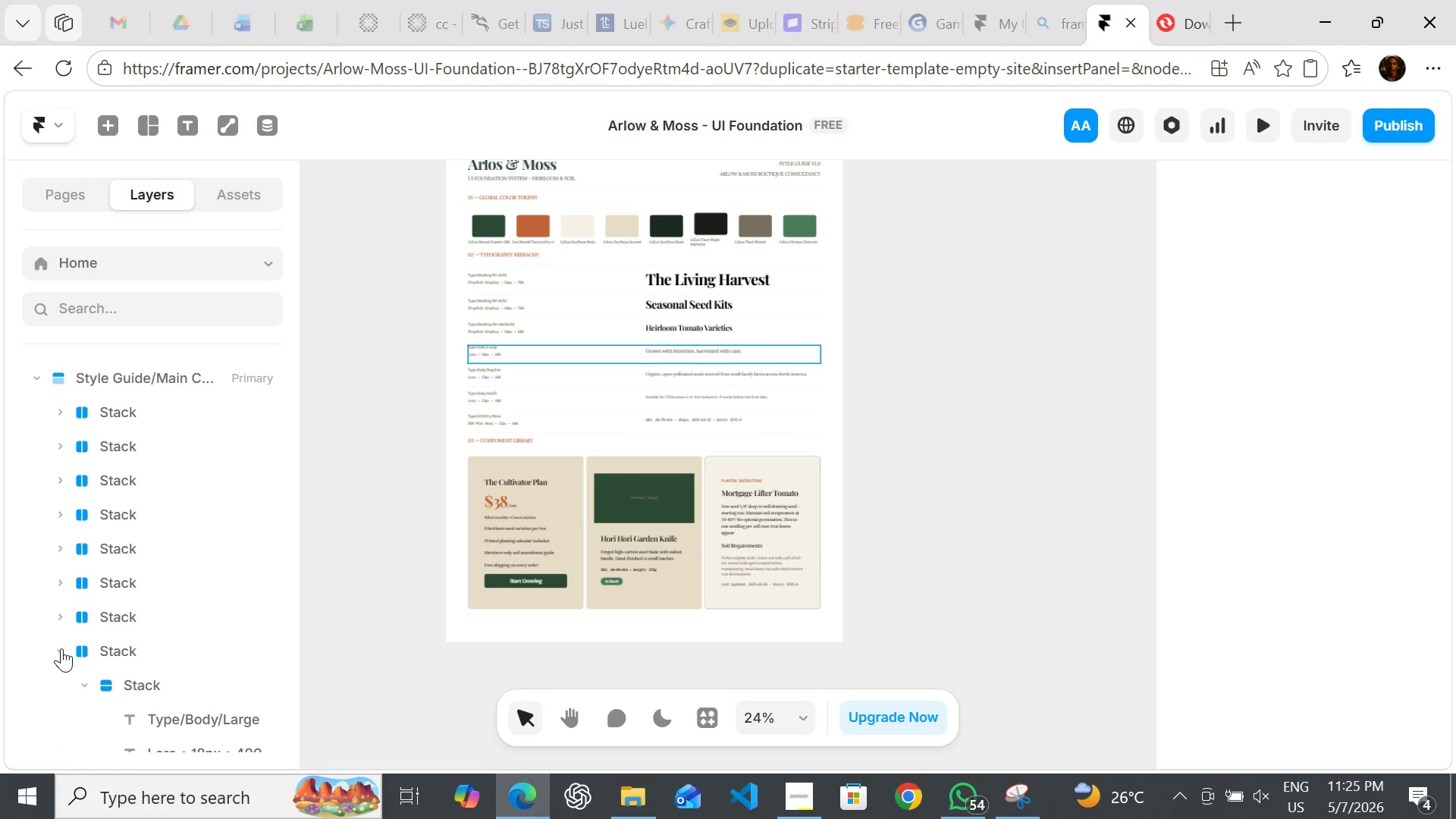 
left_click([61, 648])
 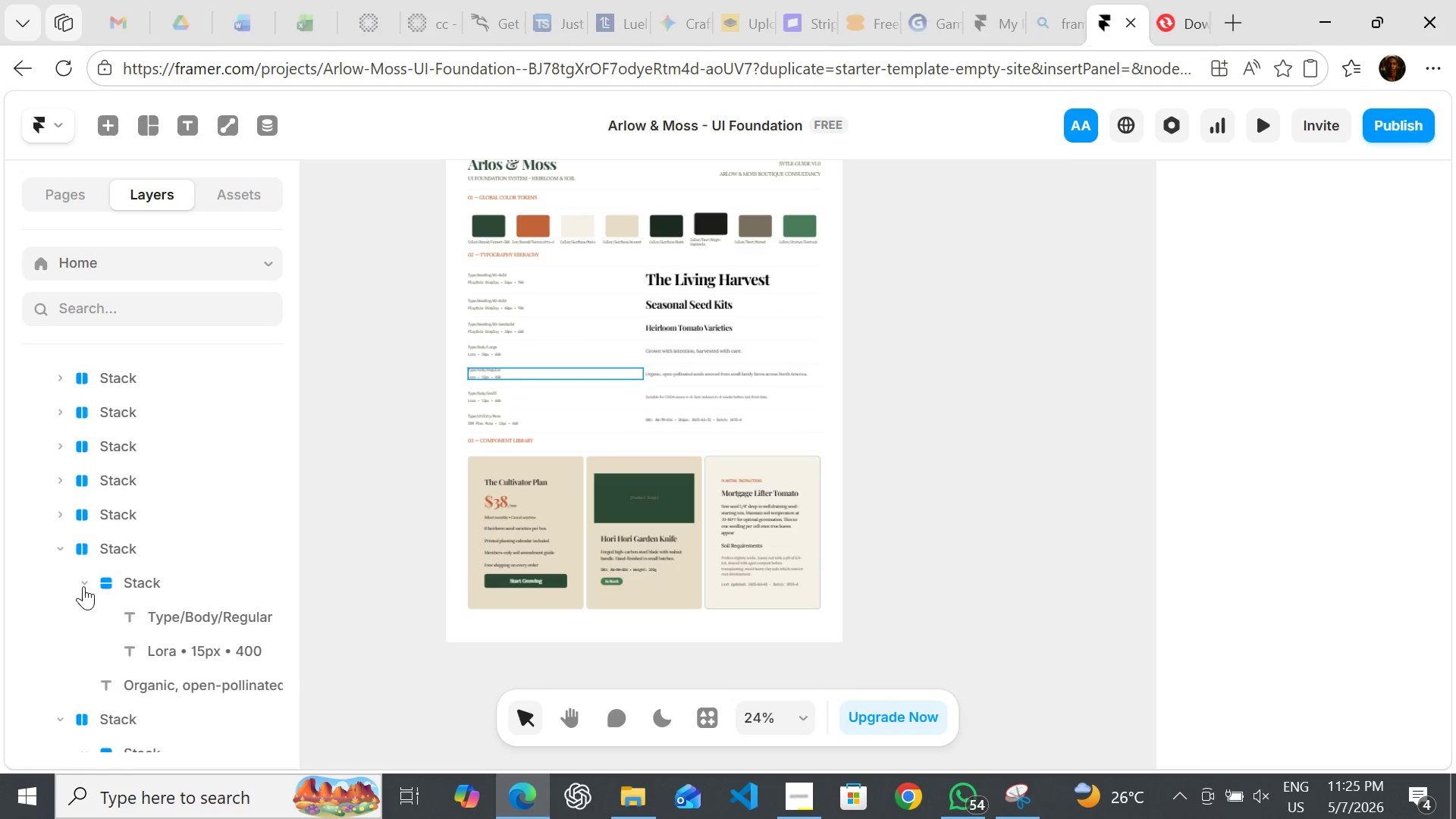 
left_click([83, 576])
 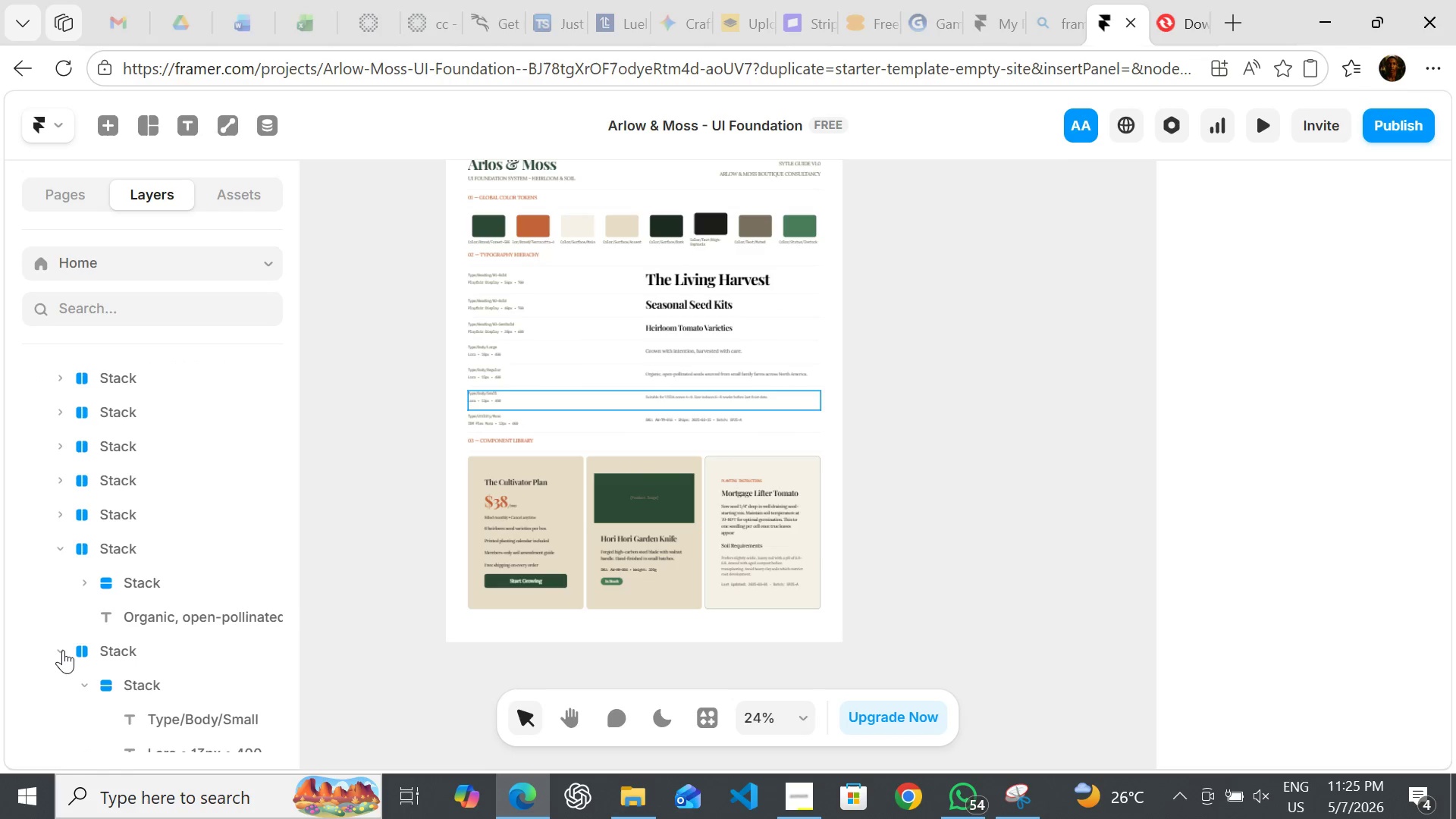 
left_click([61, 648])
 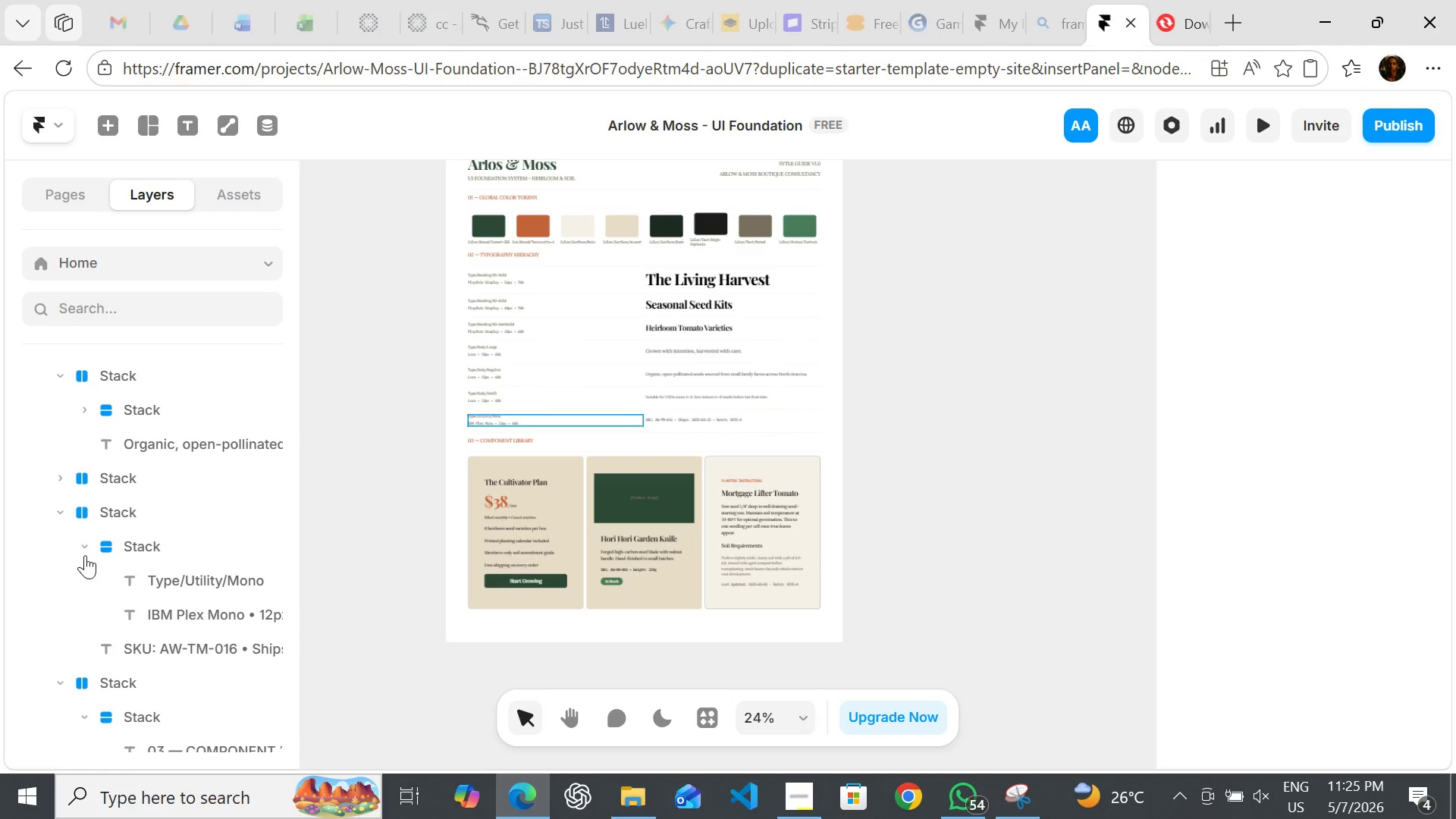 
left_click([82, 552])
 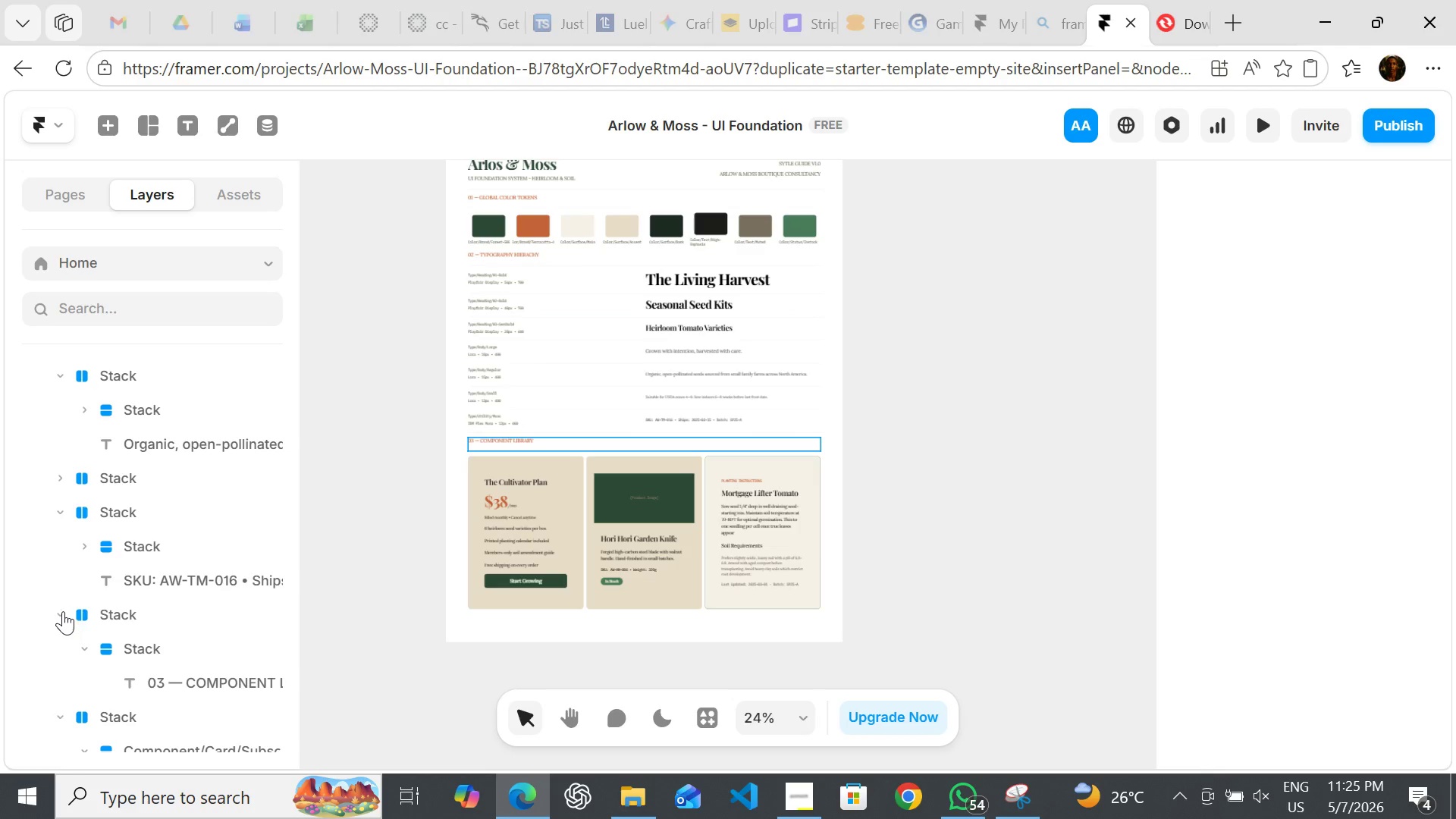 
left_click([63, 611])
 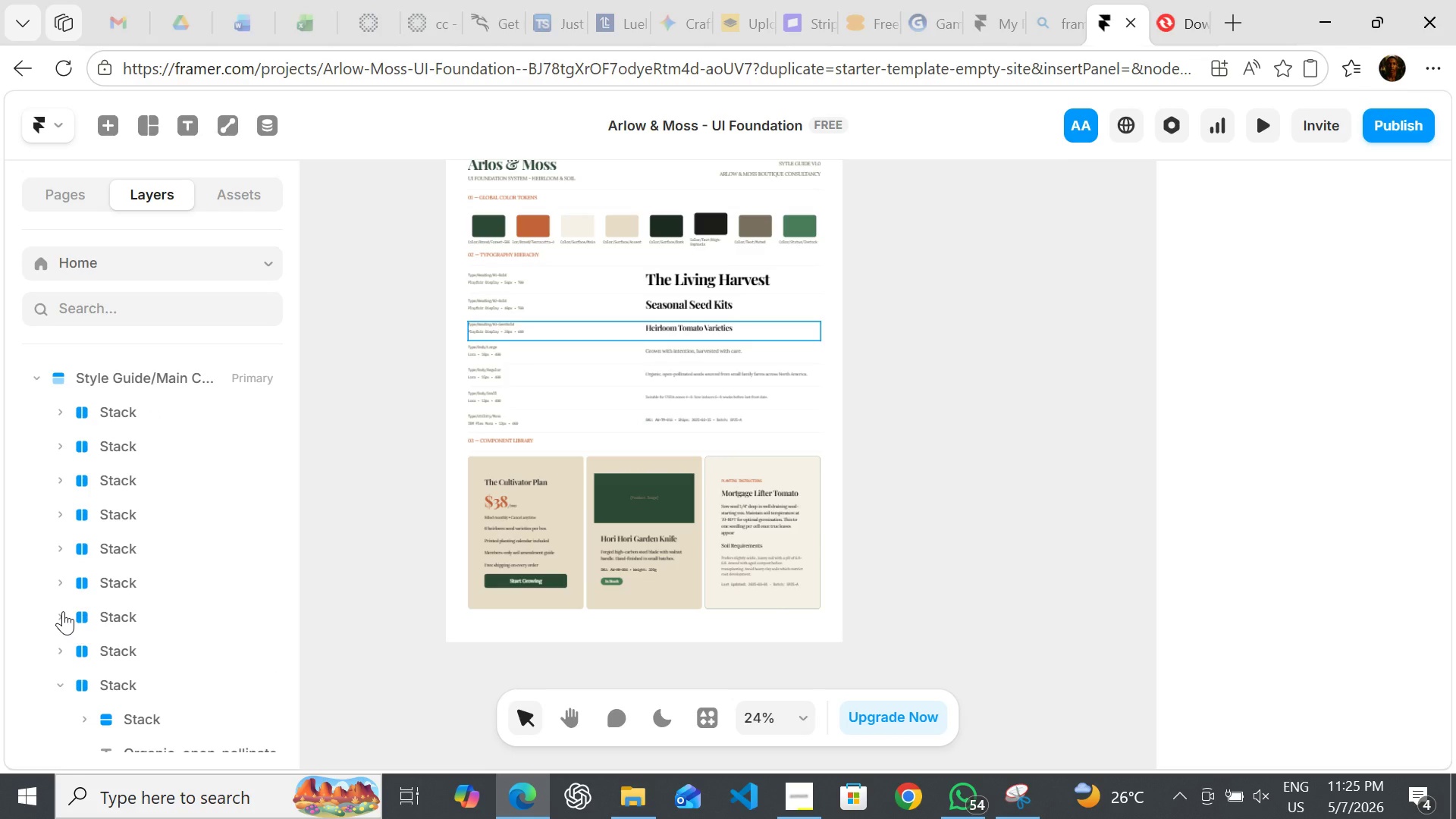 
wait(11.02)
 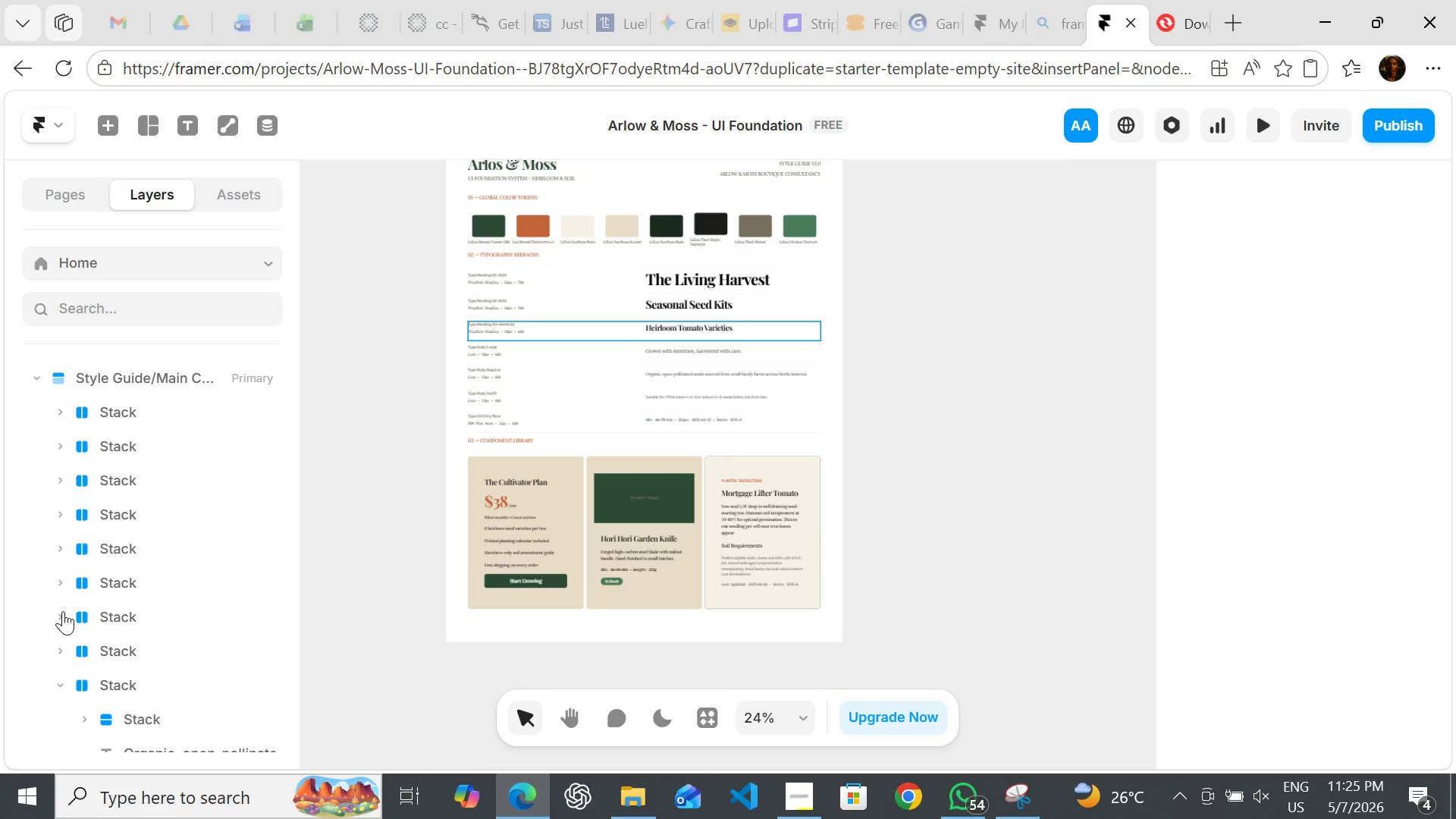 
left_click([250, 204])
 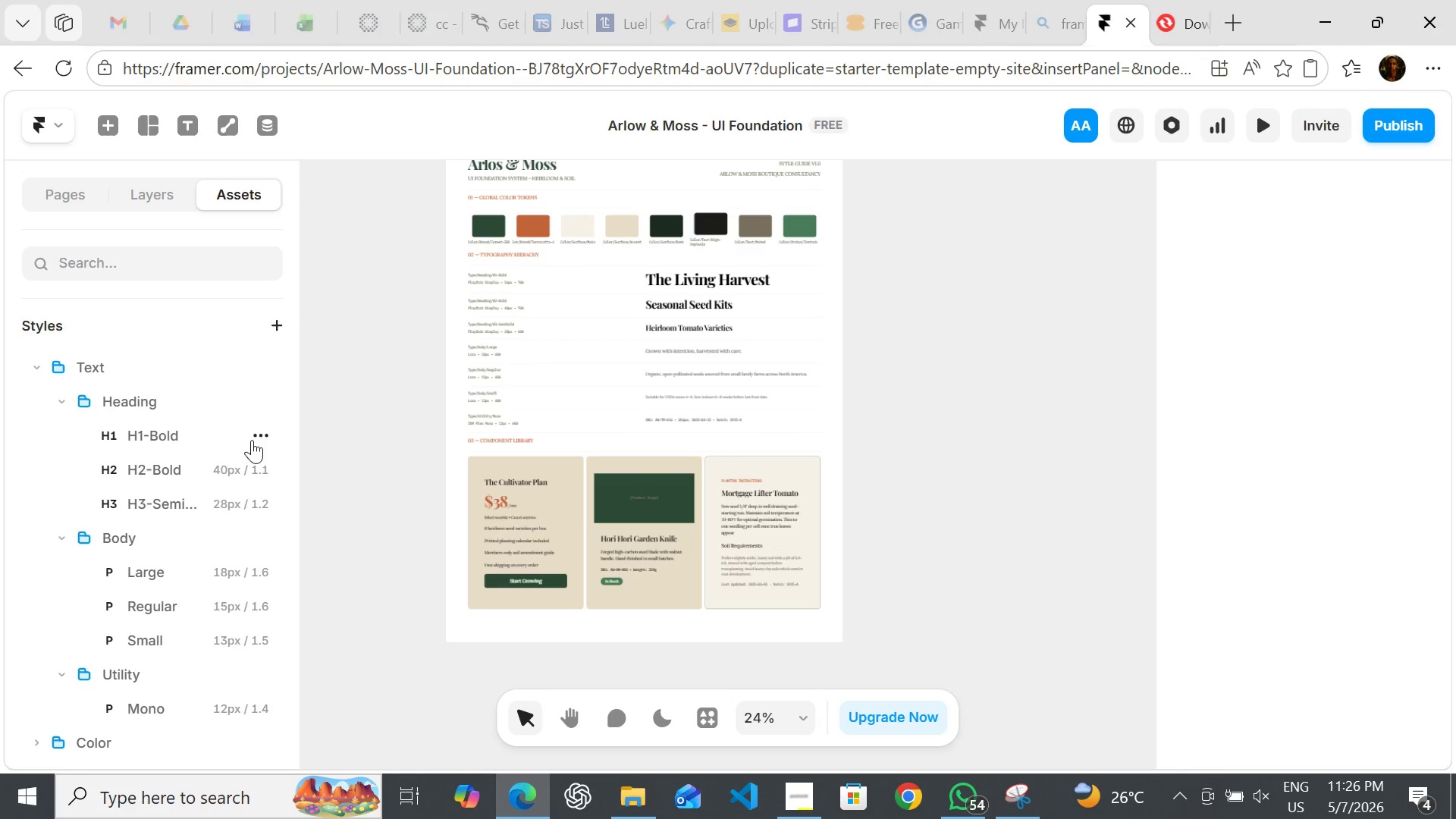 
wait(18.67)
 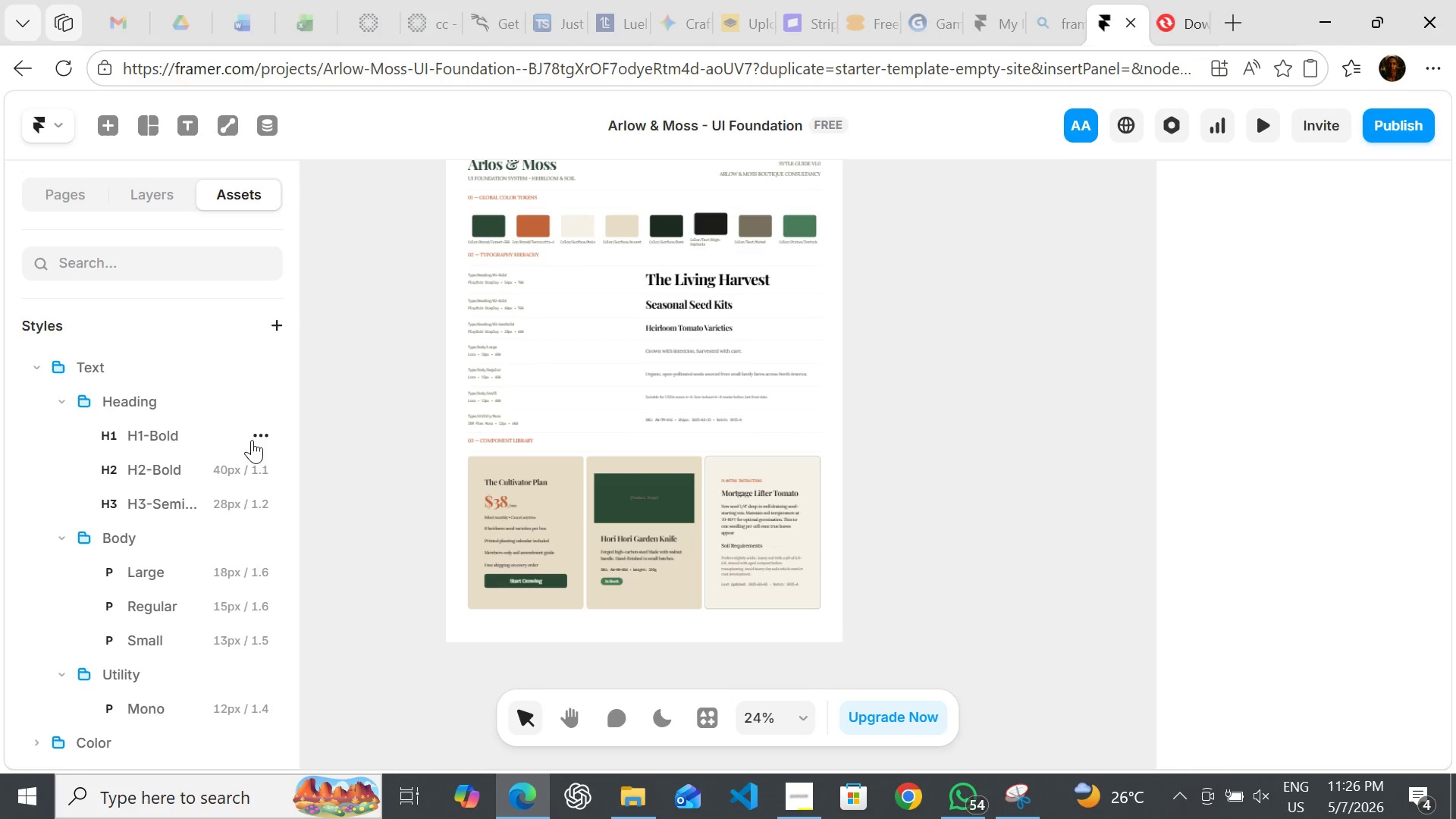 
mouse_move([1012, 786])
 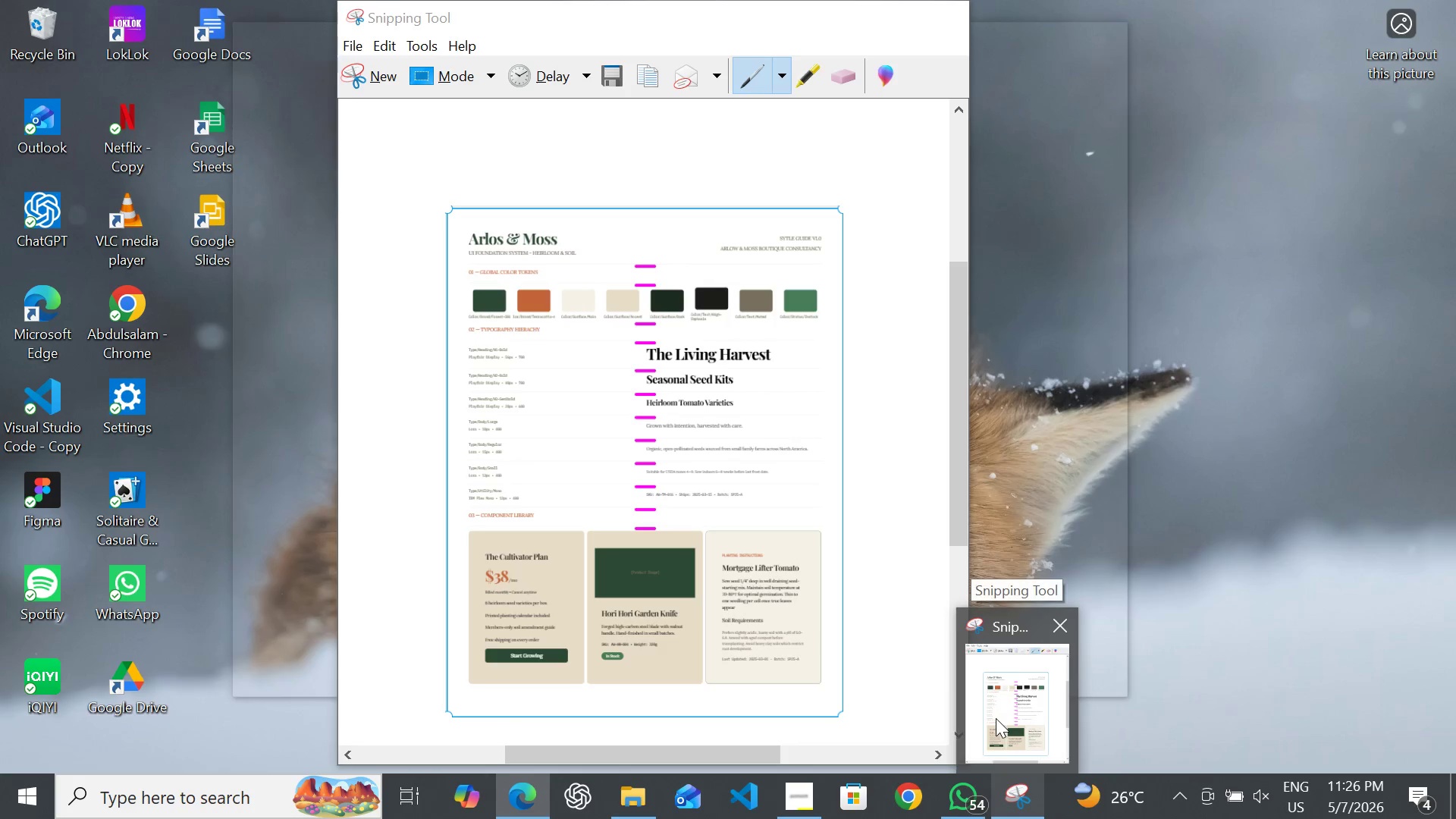 
left_click([996, 718])
 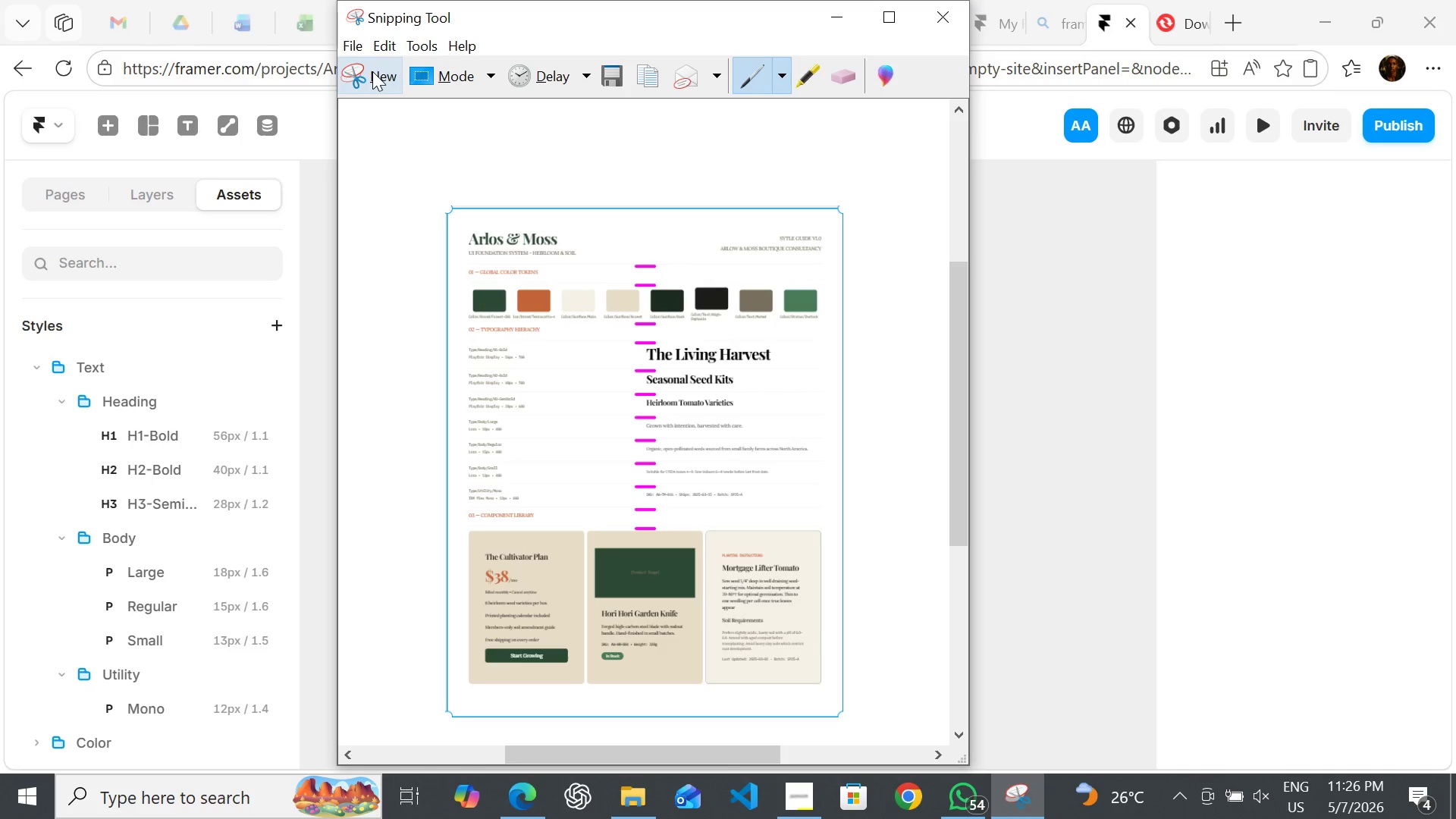 
left_click([372, 71])
 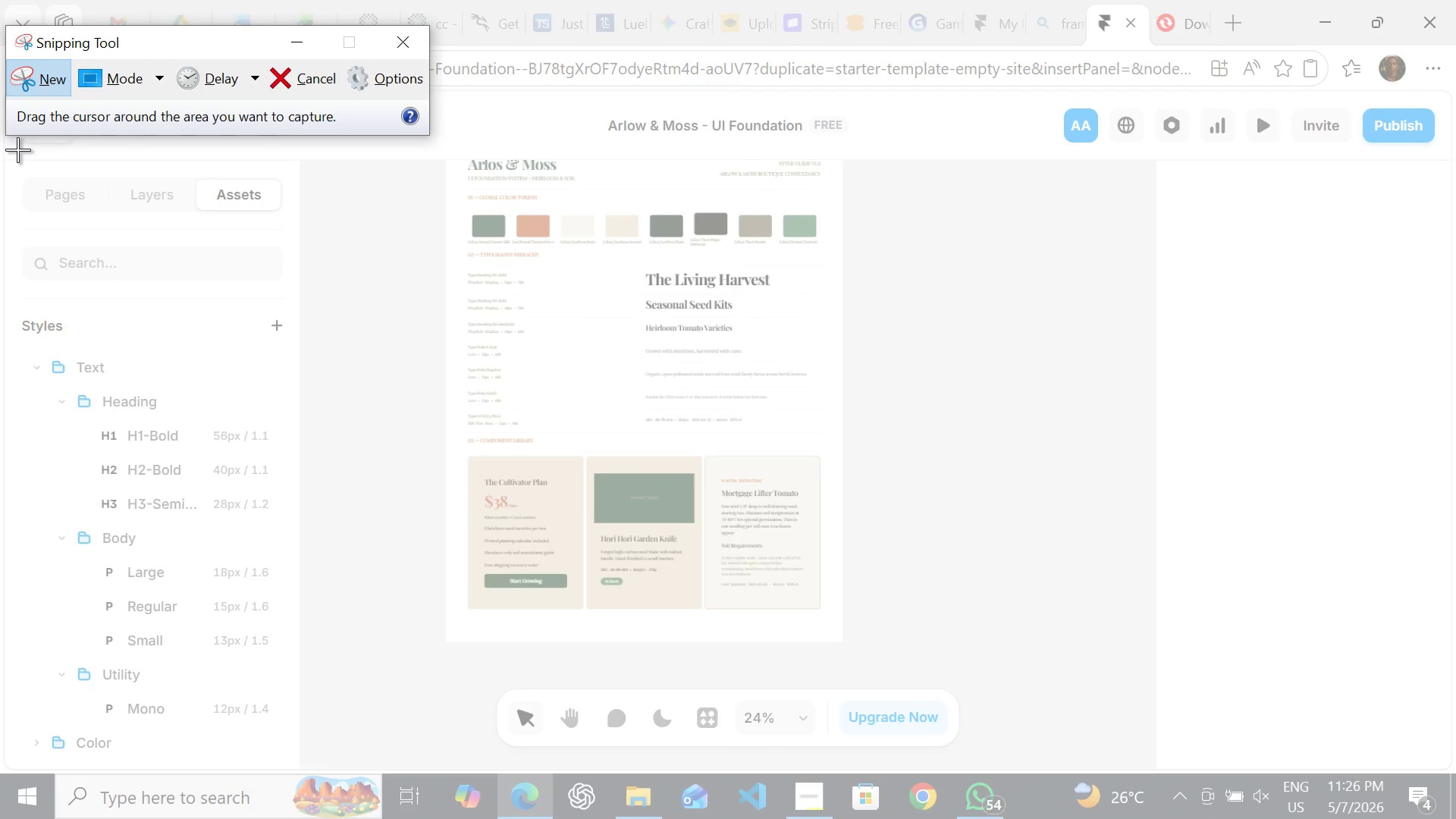 
wait(5.8)
 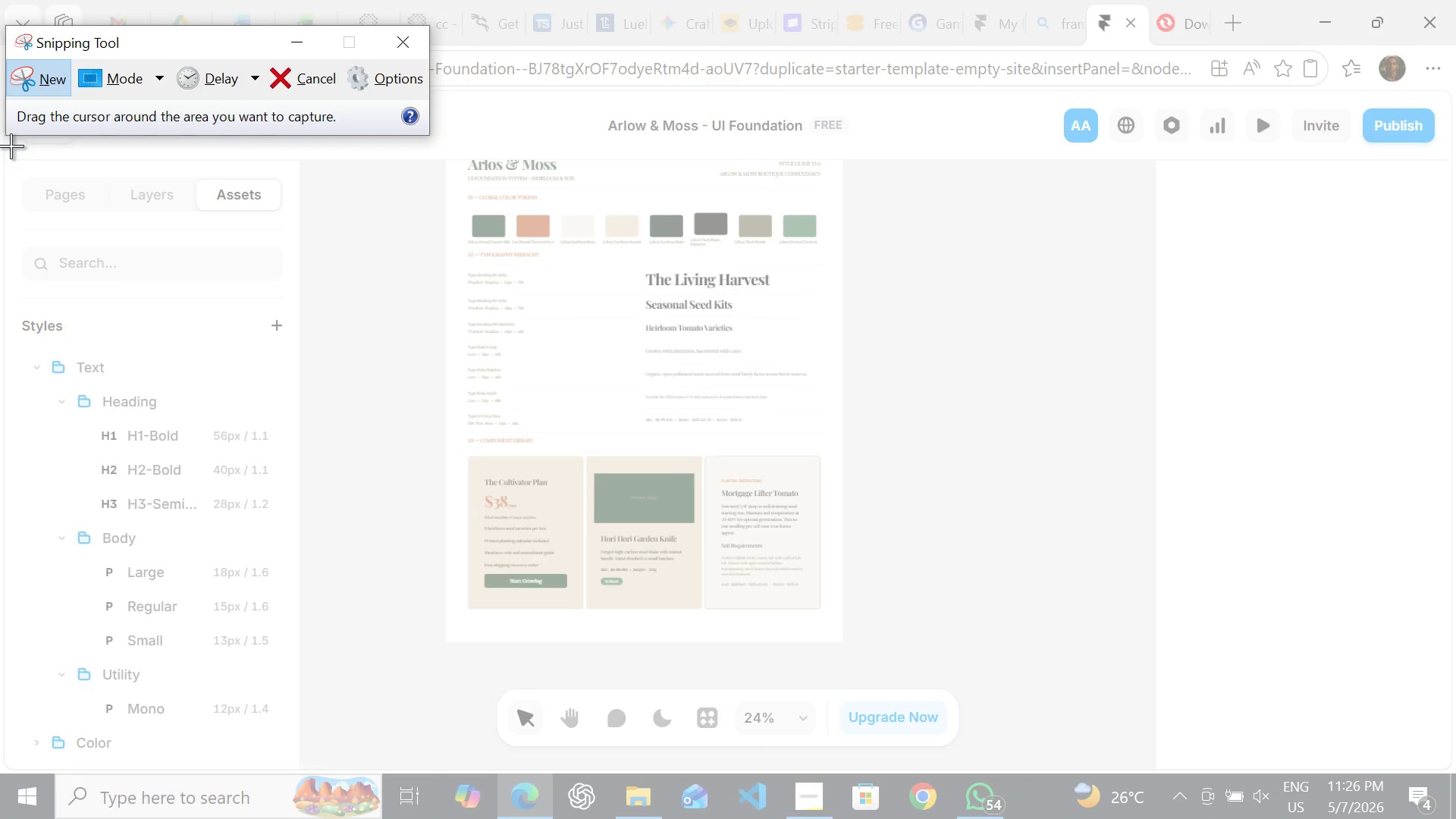 
left_click_drag(start_coordinate=[103, 36], to_coordinate=[748, 77])
 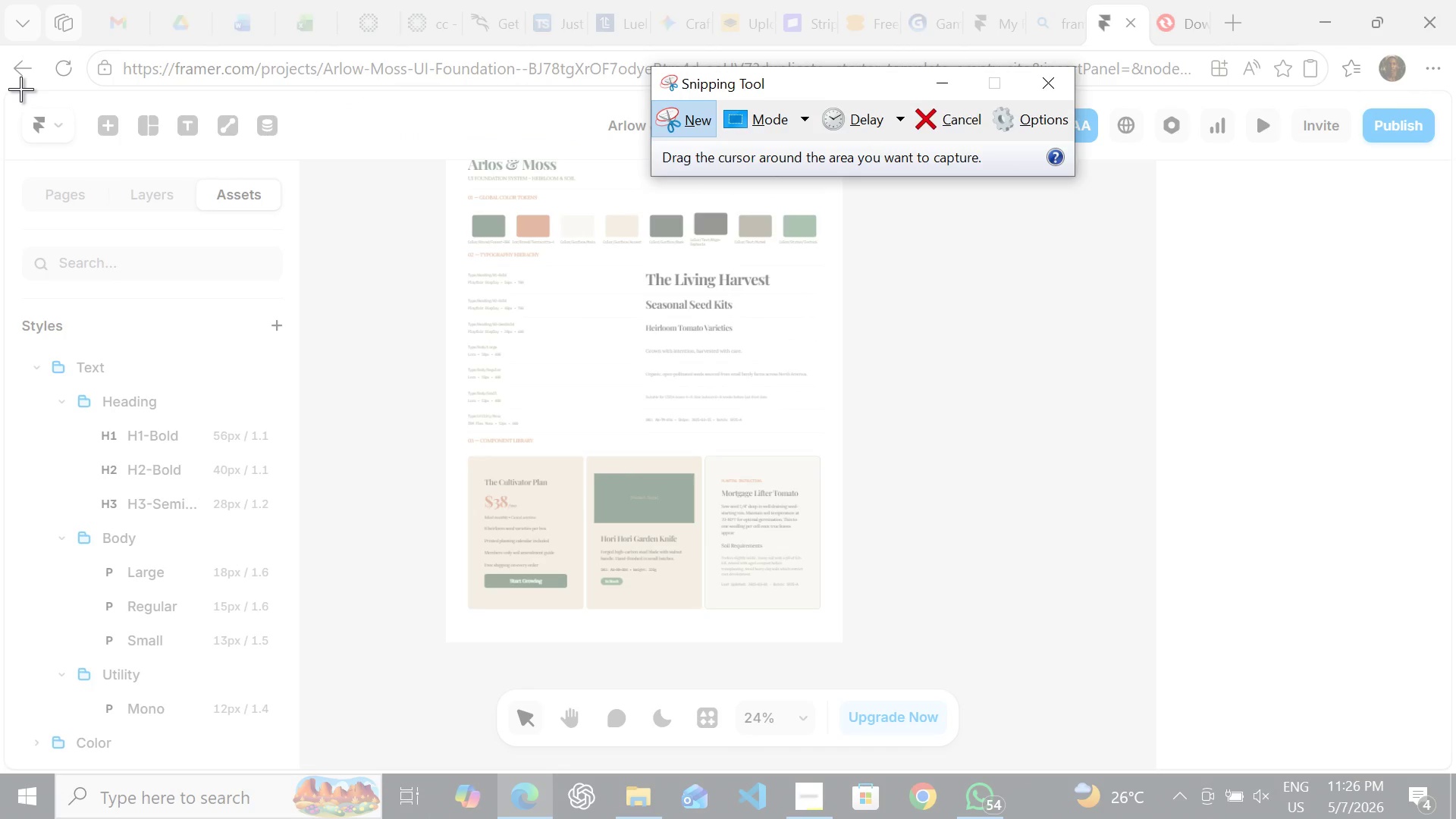 
left_click_drag(start_coordinate=[20, 89], to_coordinate=[277, 607])
 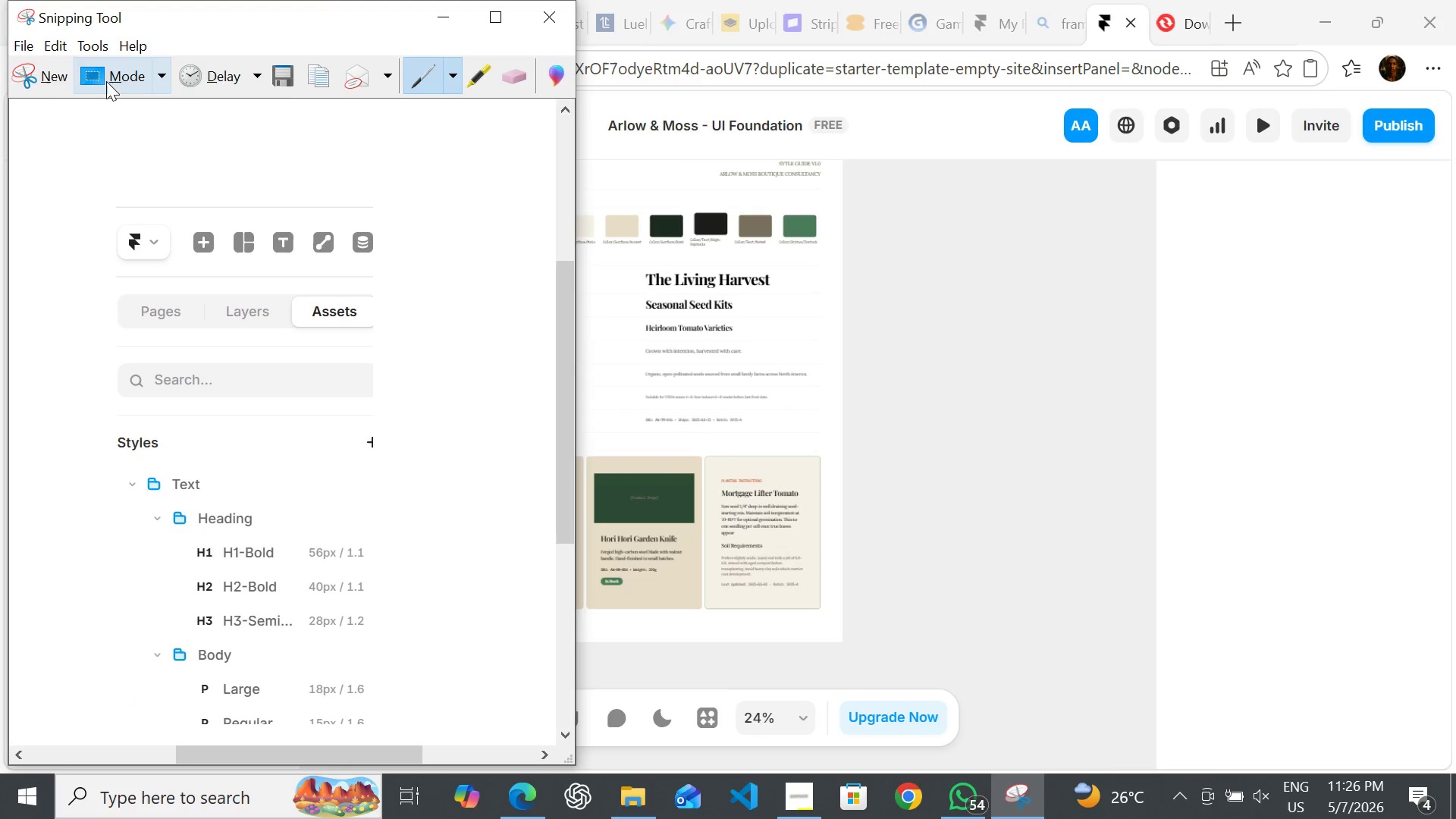 
left_click([42, 81])
 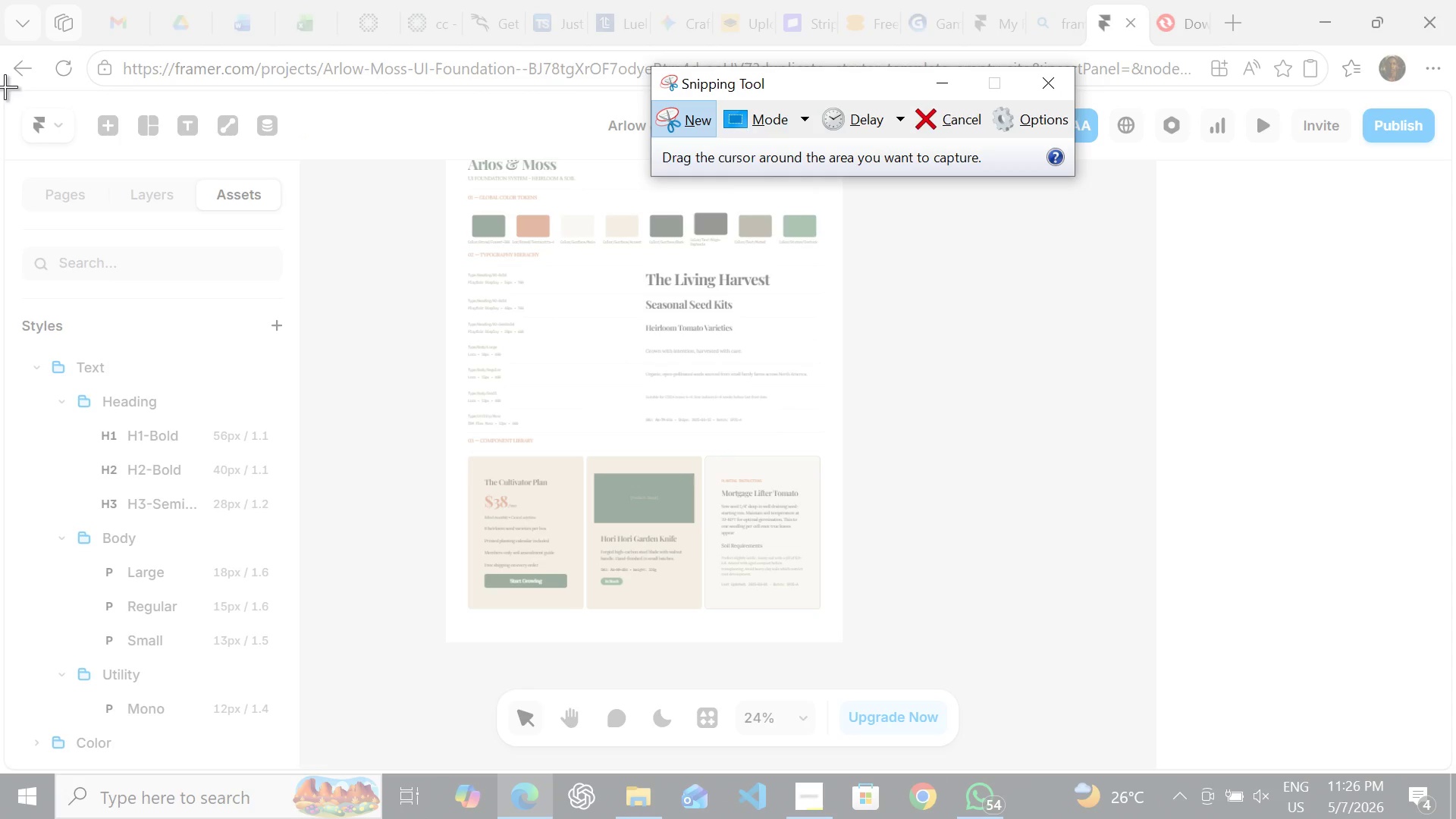 
left_click_drag(start_coordinate=[5, 86], to_coordinate=[400, 768])
 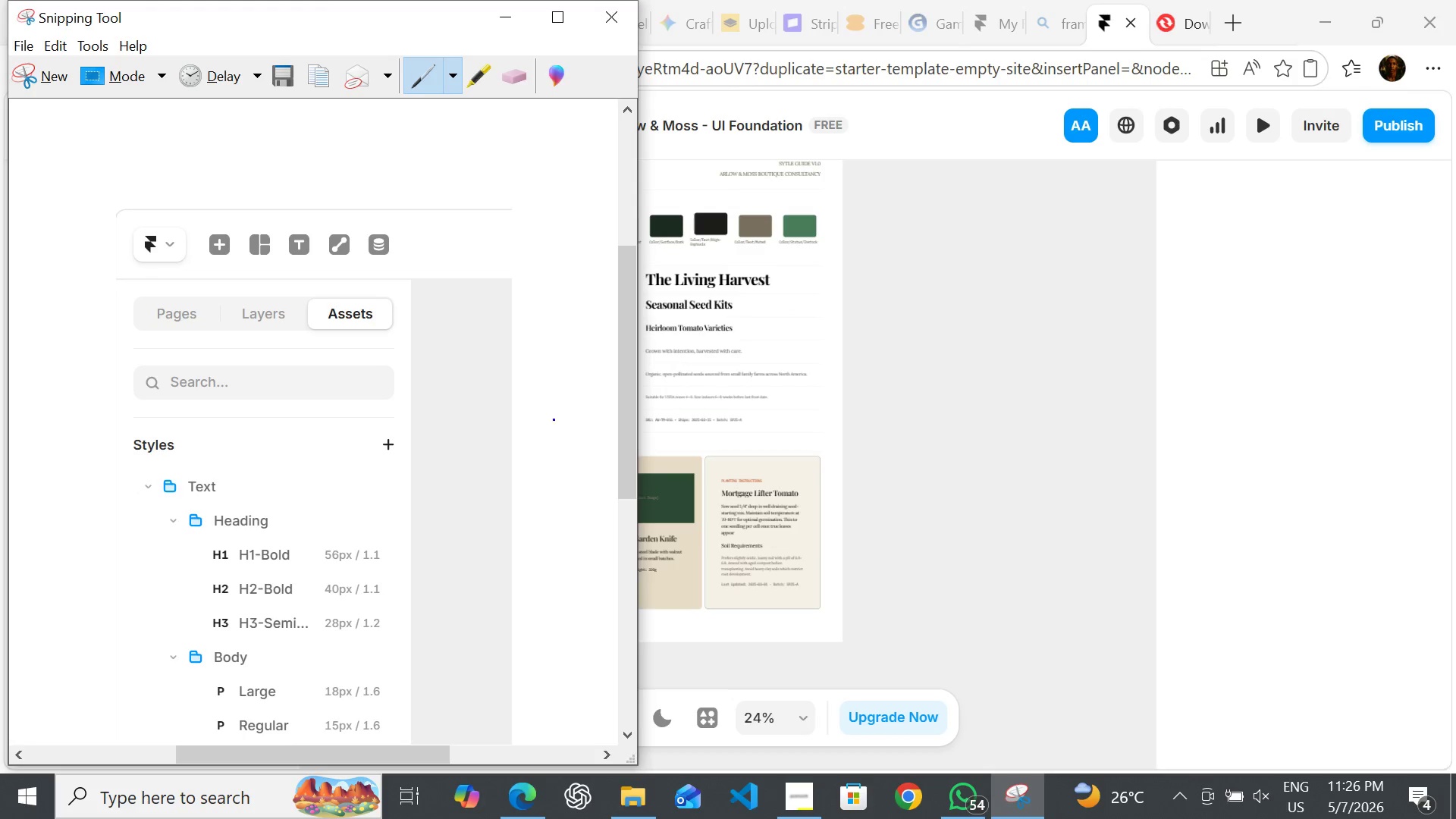 
scroll: coordinate [453, 579], scroll_direction: up, amount: 3.0
 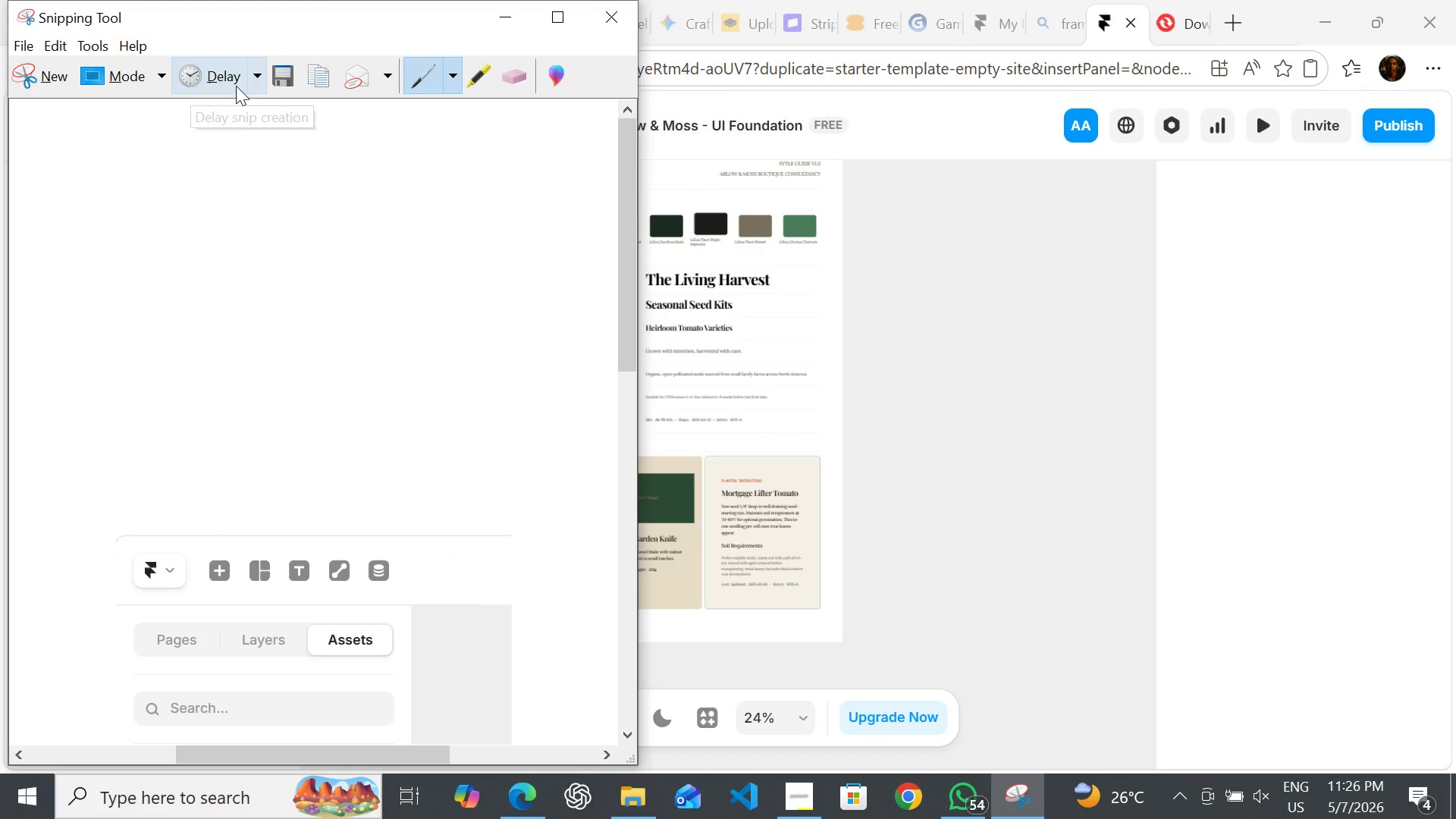 
left_click([283, 83])
 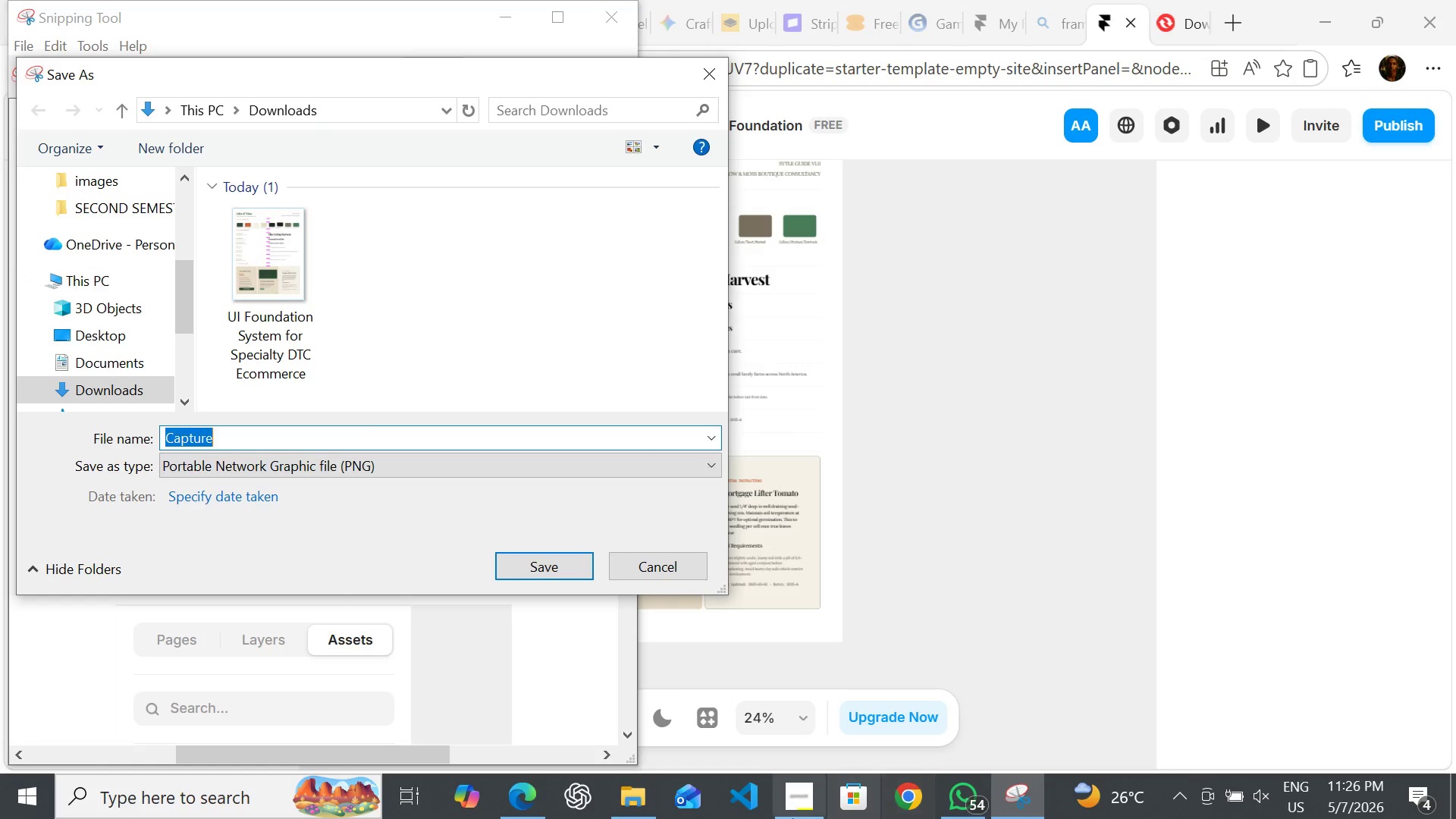 
left_click([789, 814])